 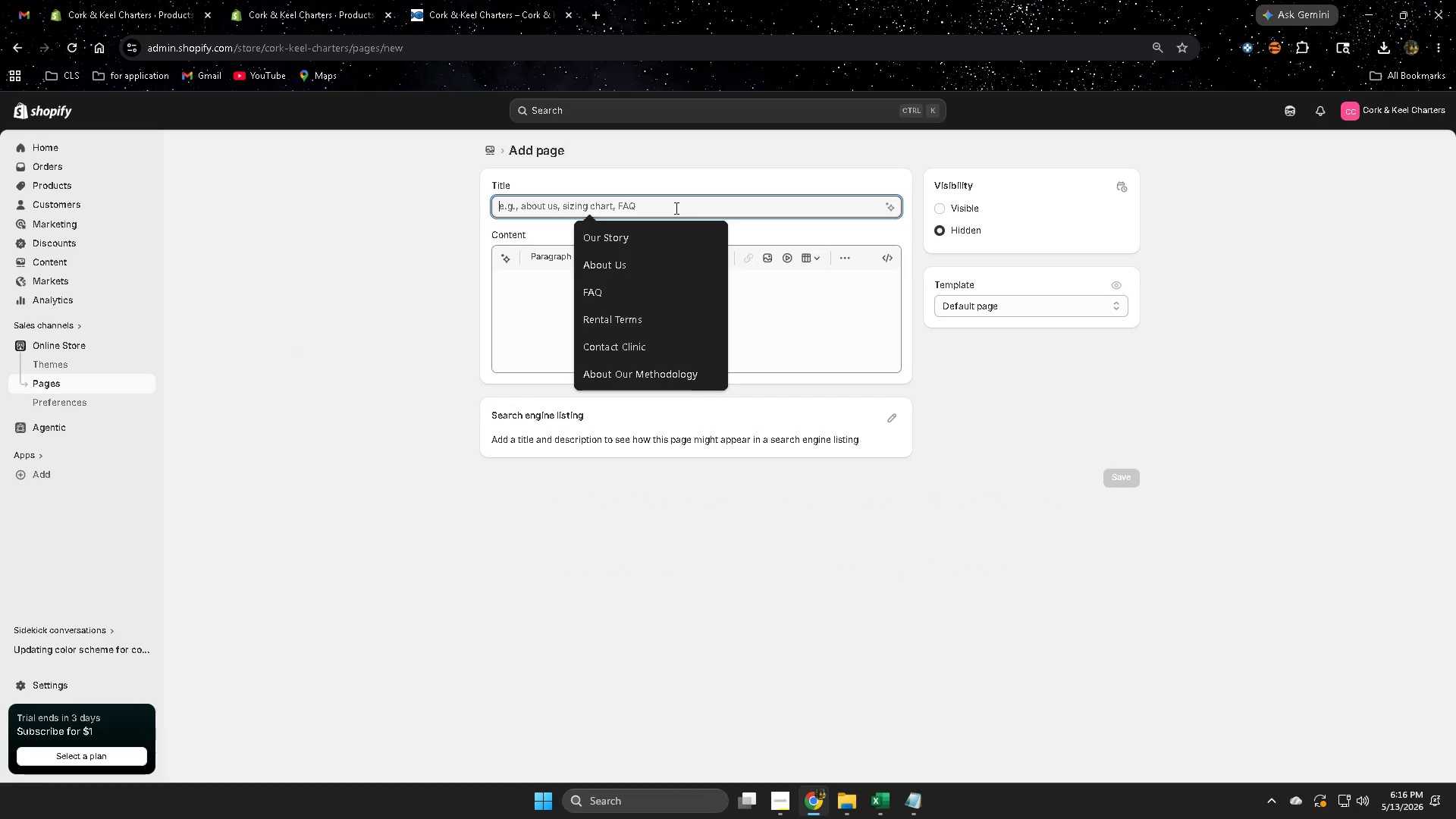 
triple_click([675, 208])
 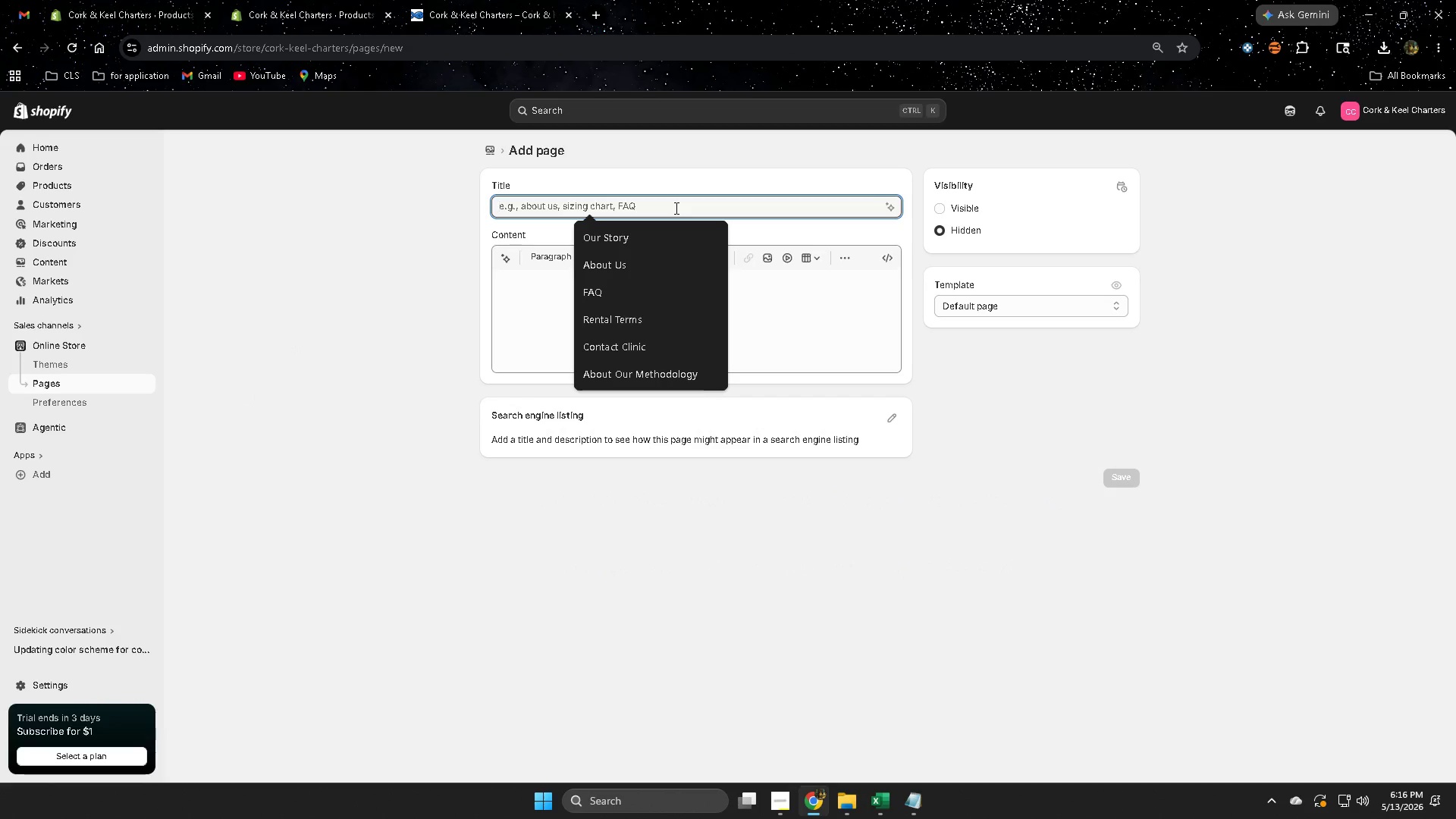 
key(Control+V)
 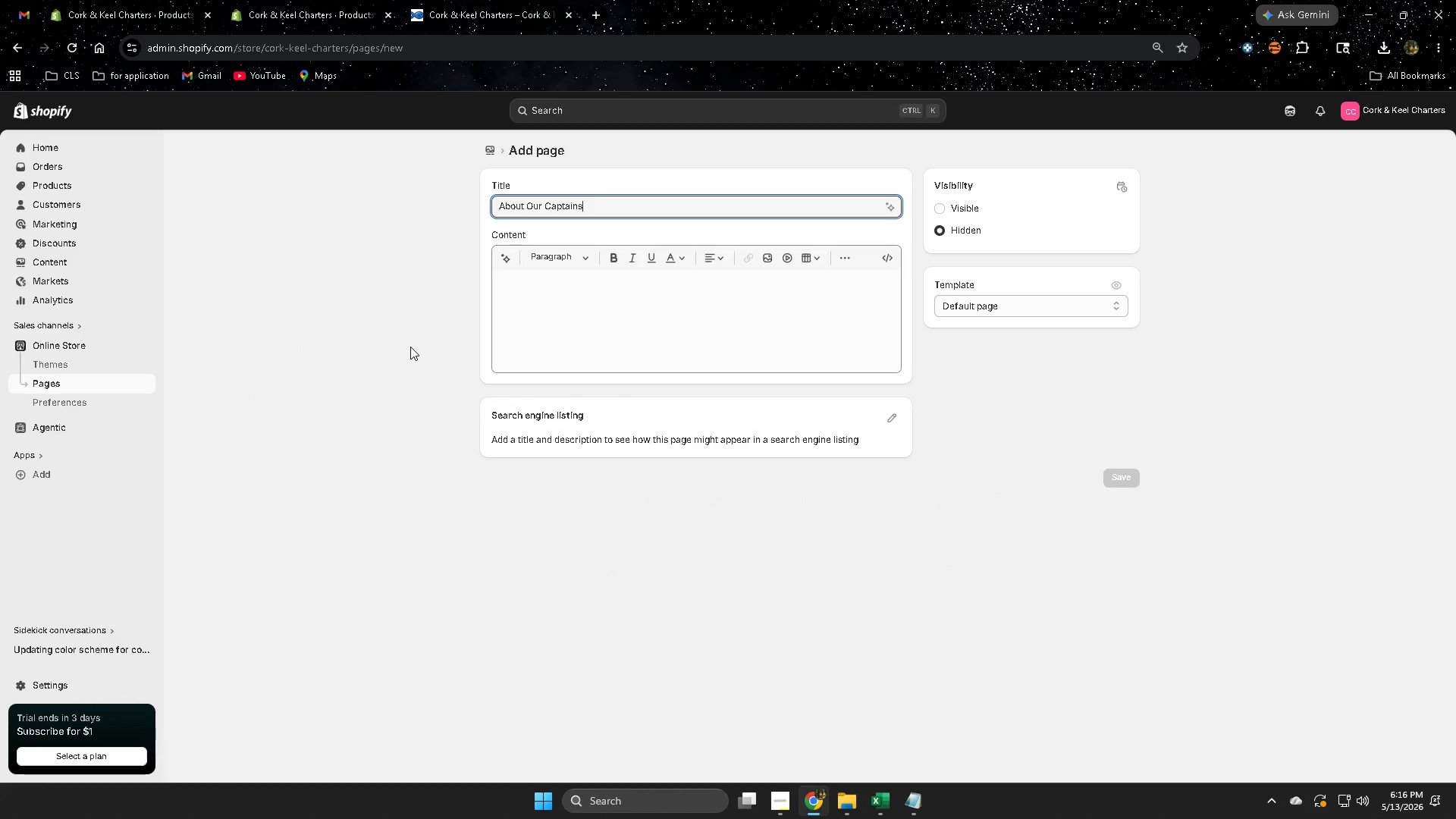 
left_click([410, 346])
 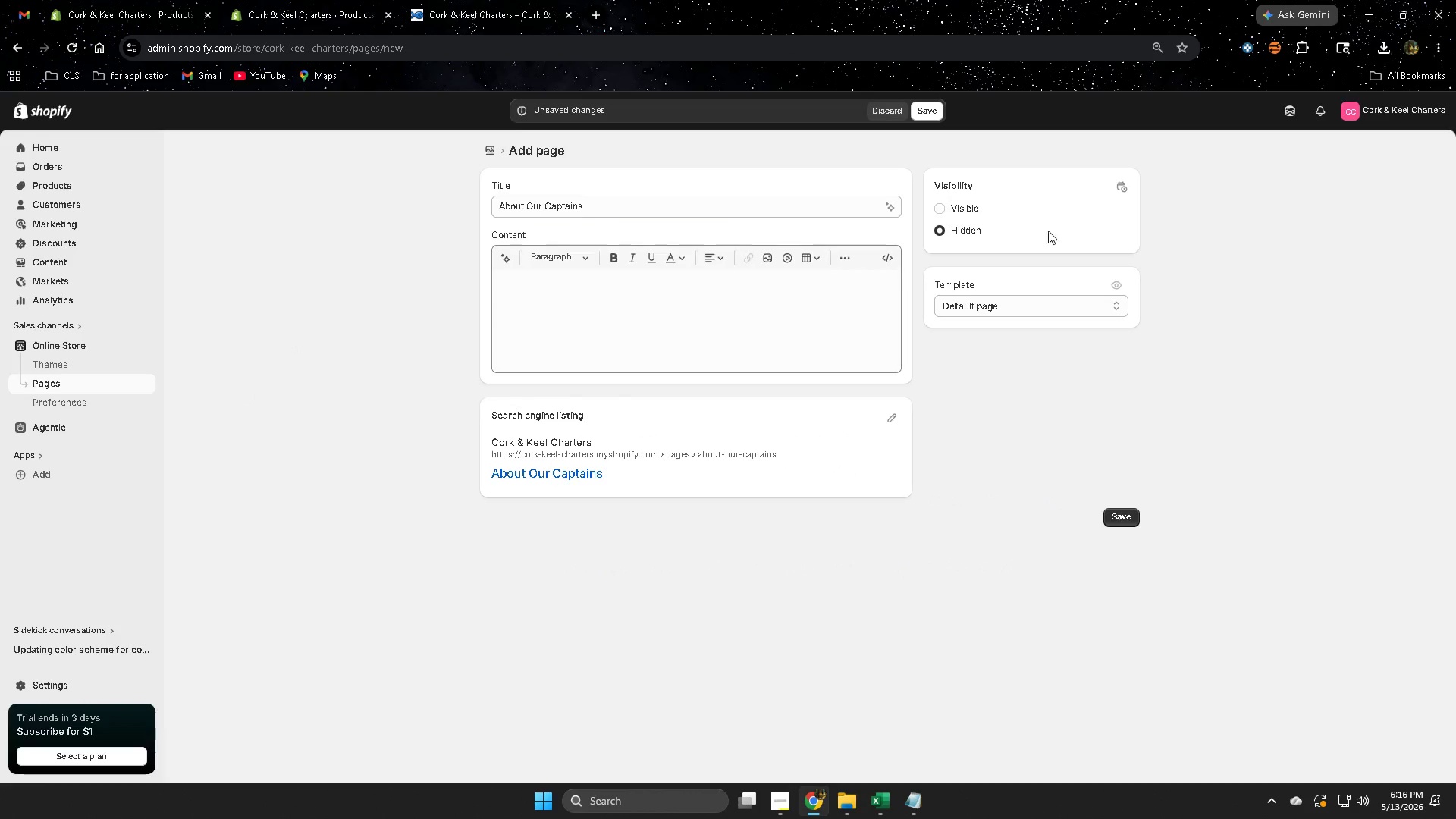 
left_click([1290, 111])
 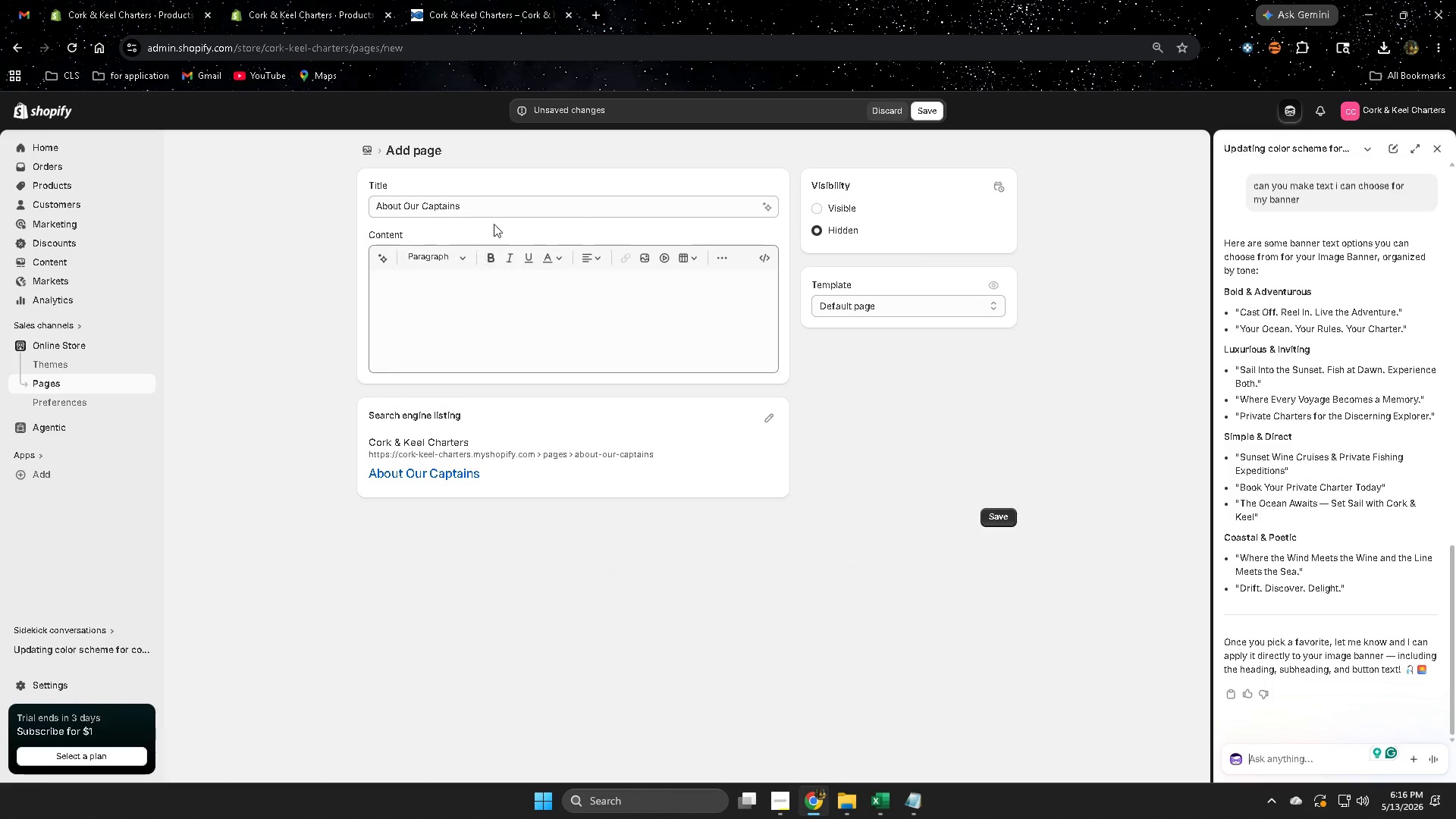 
double_click([482, 200])
 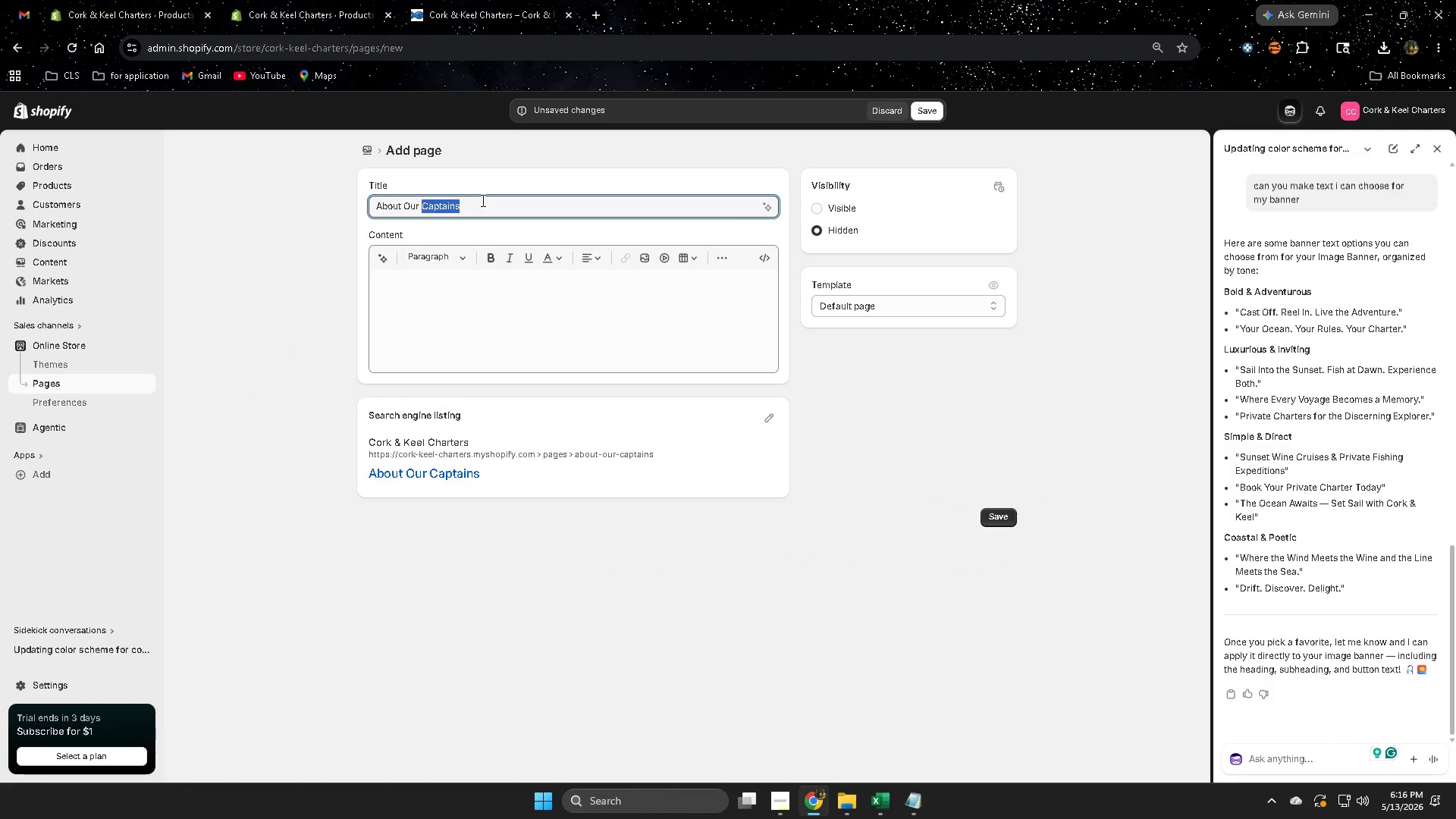 
triple_click([482, 200])